 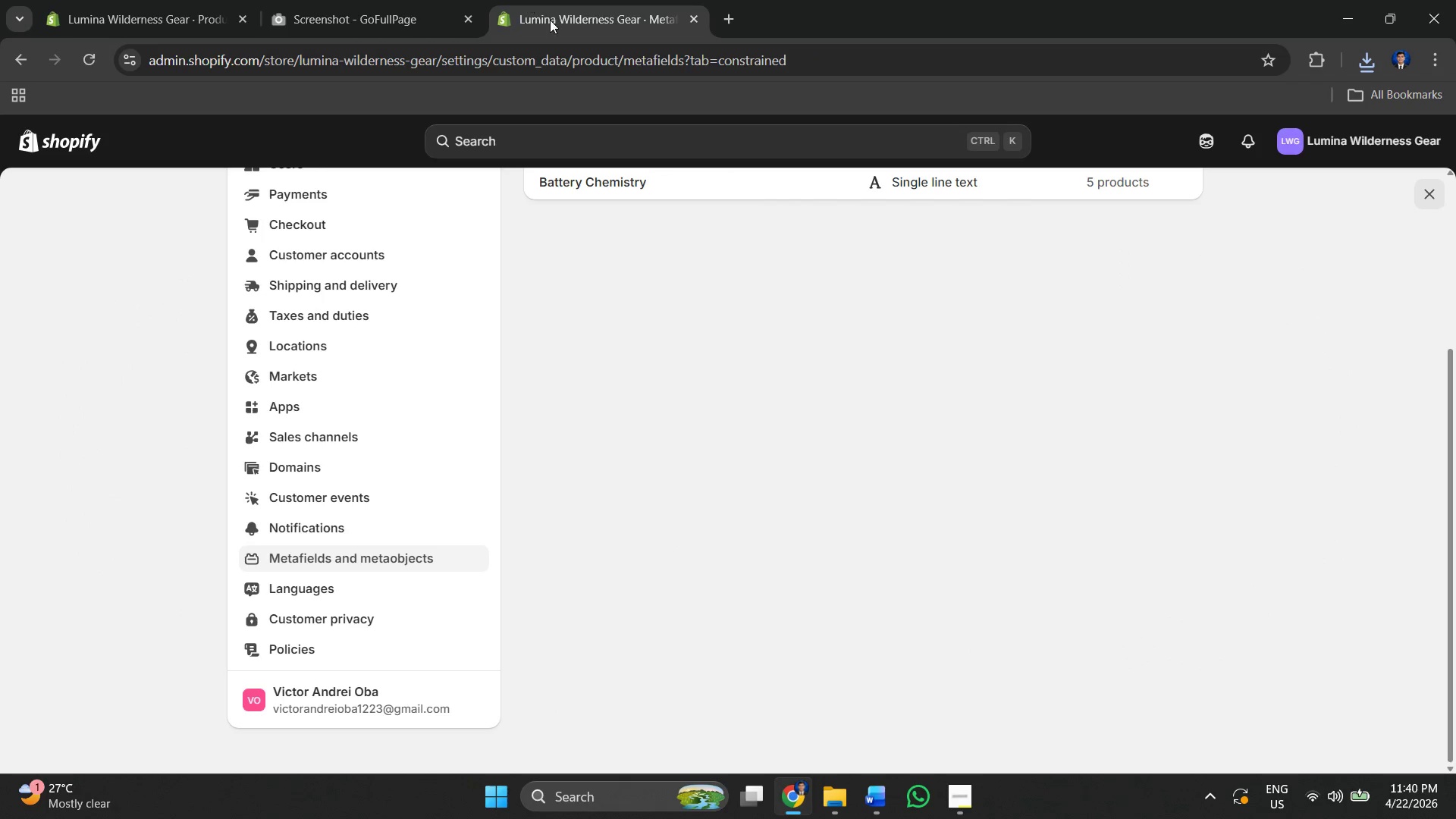 
left_click([494, 138])
 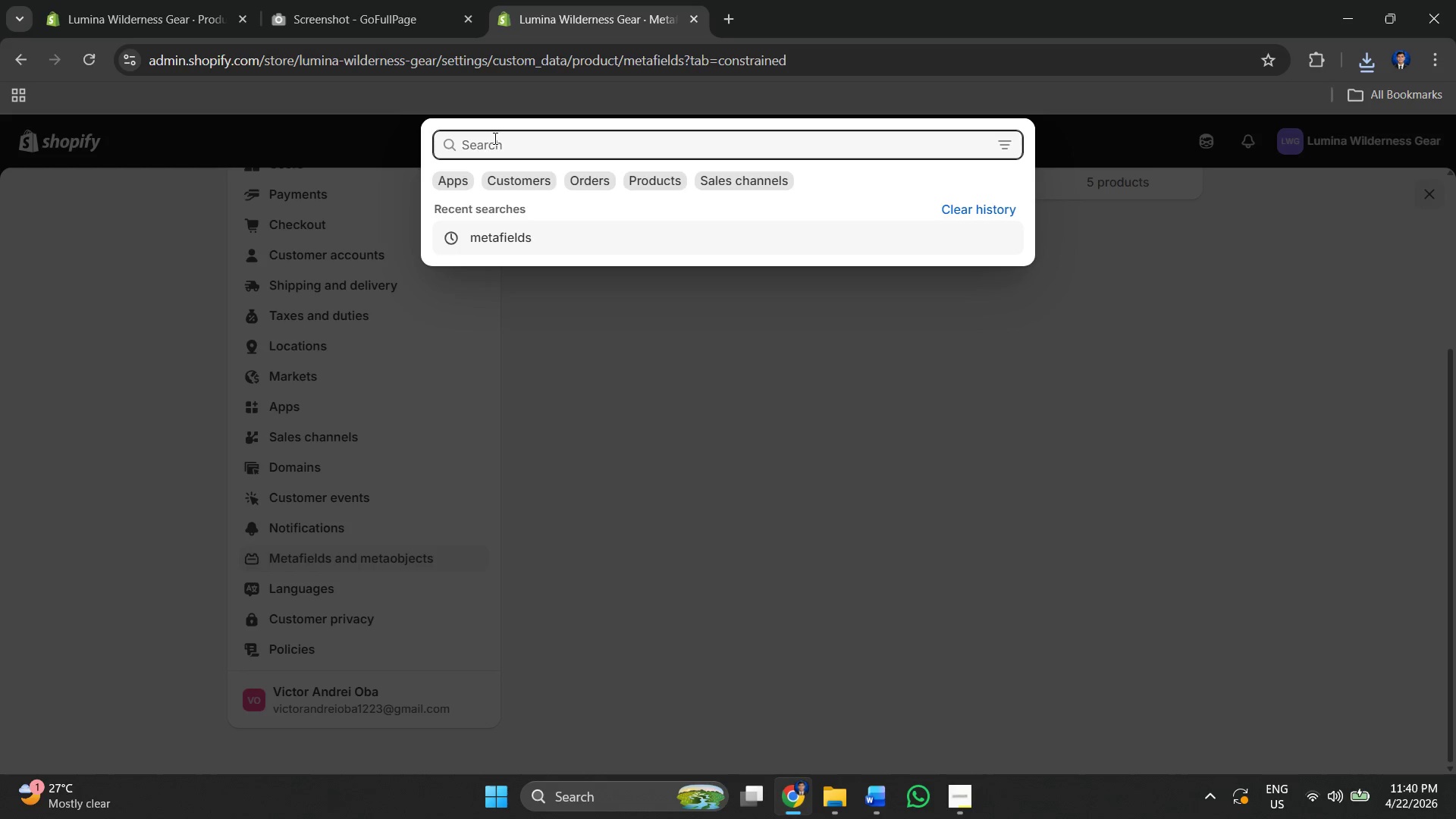 
type(SEO settings)
 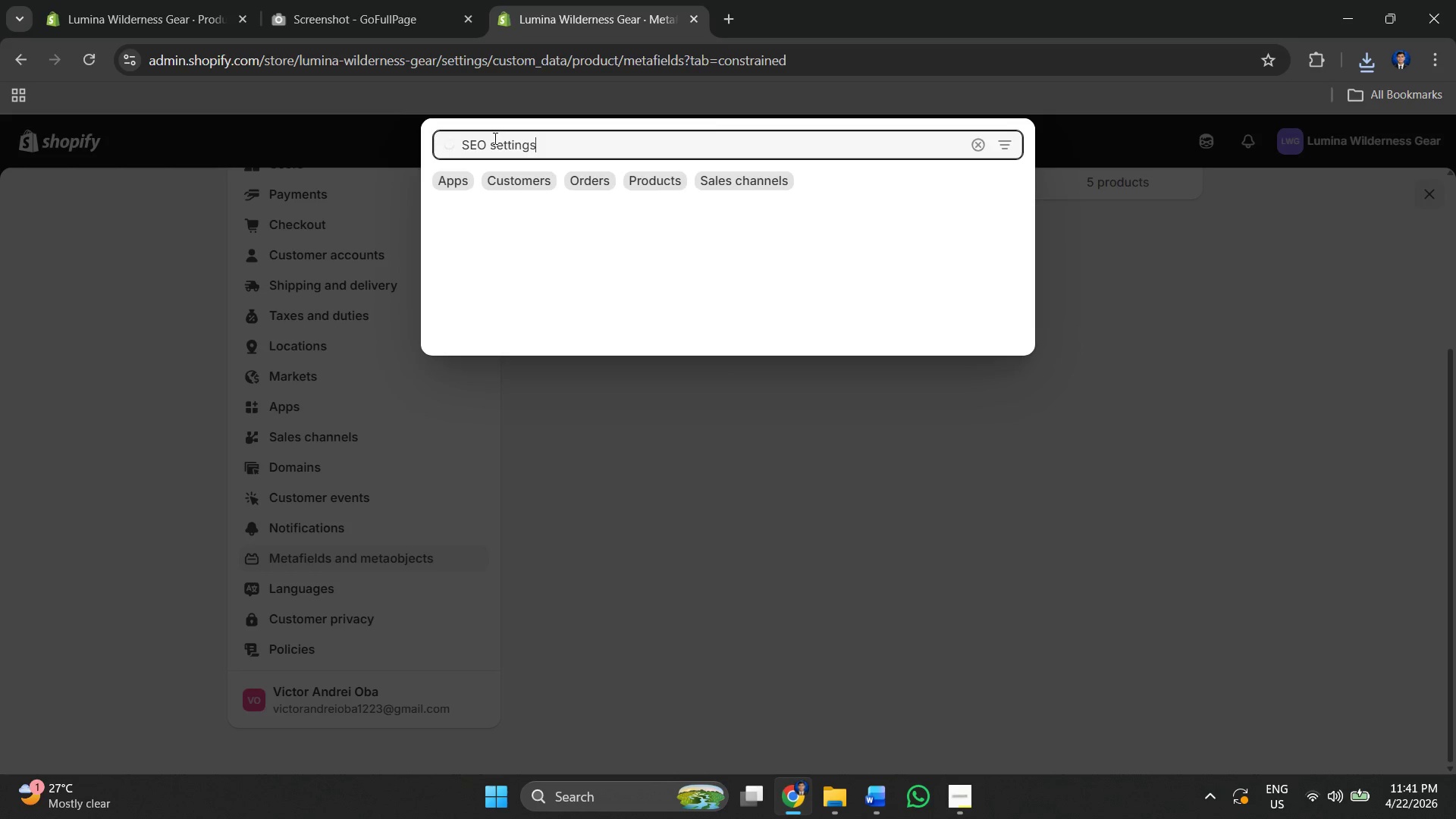 
key(Enter)
 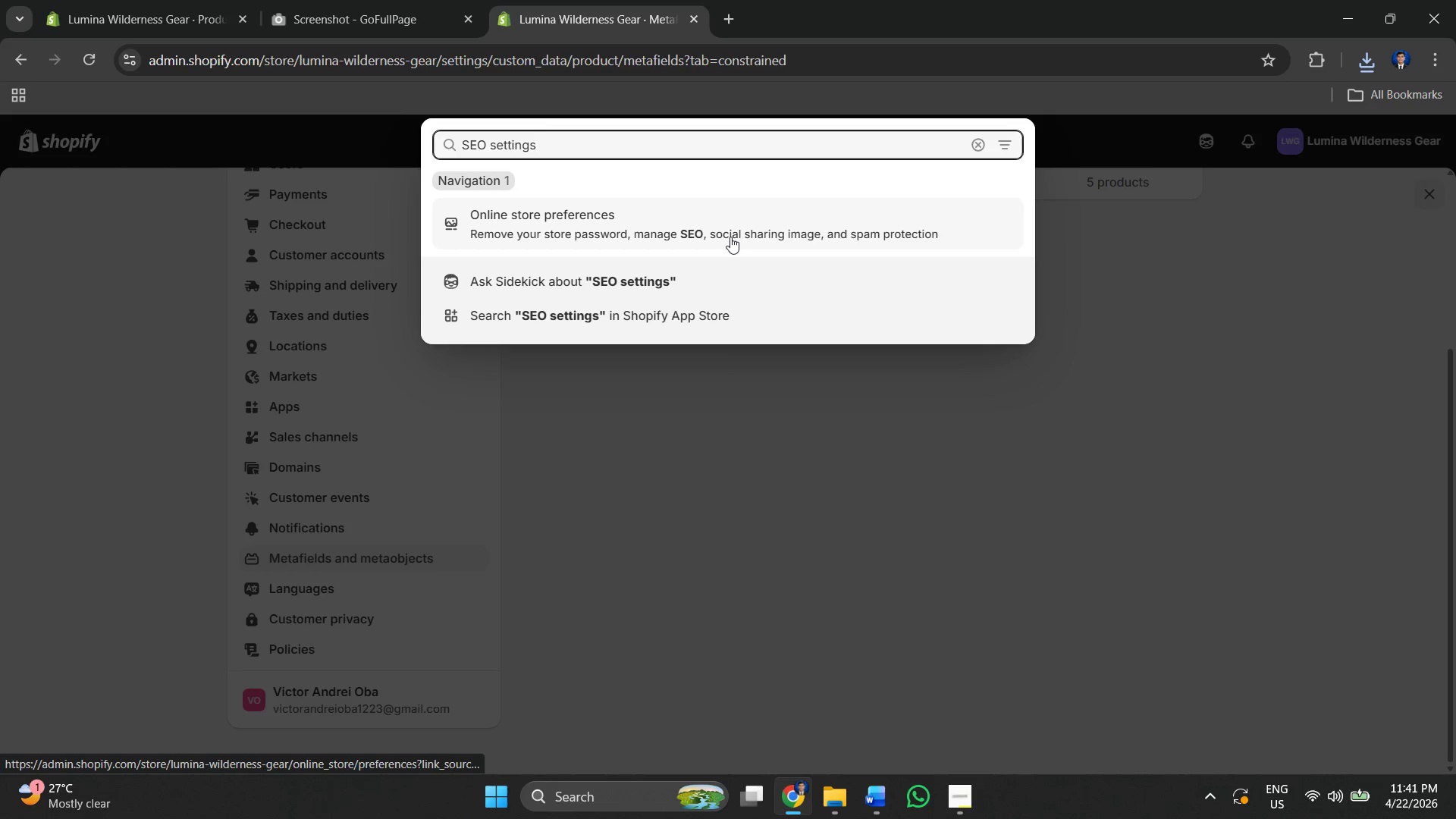 
wait(7.47)
 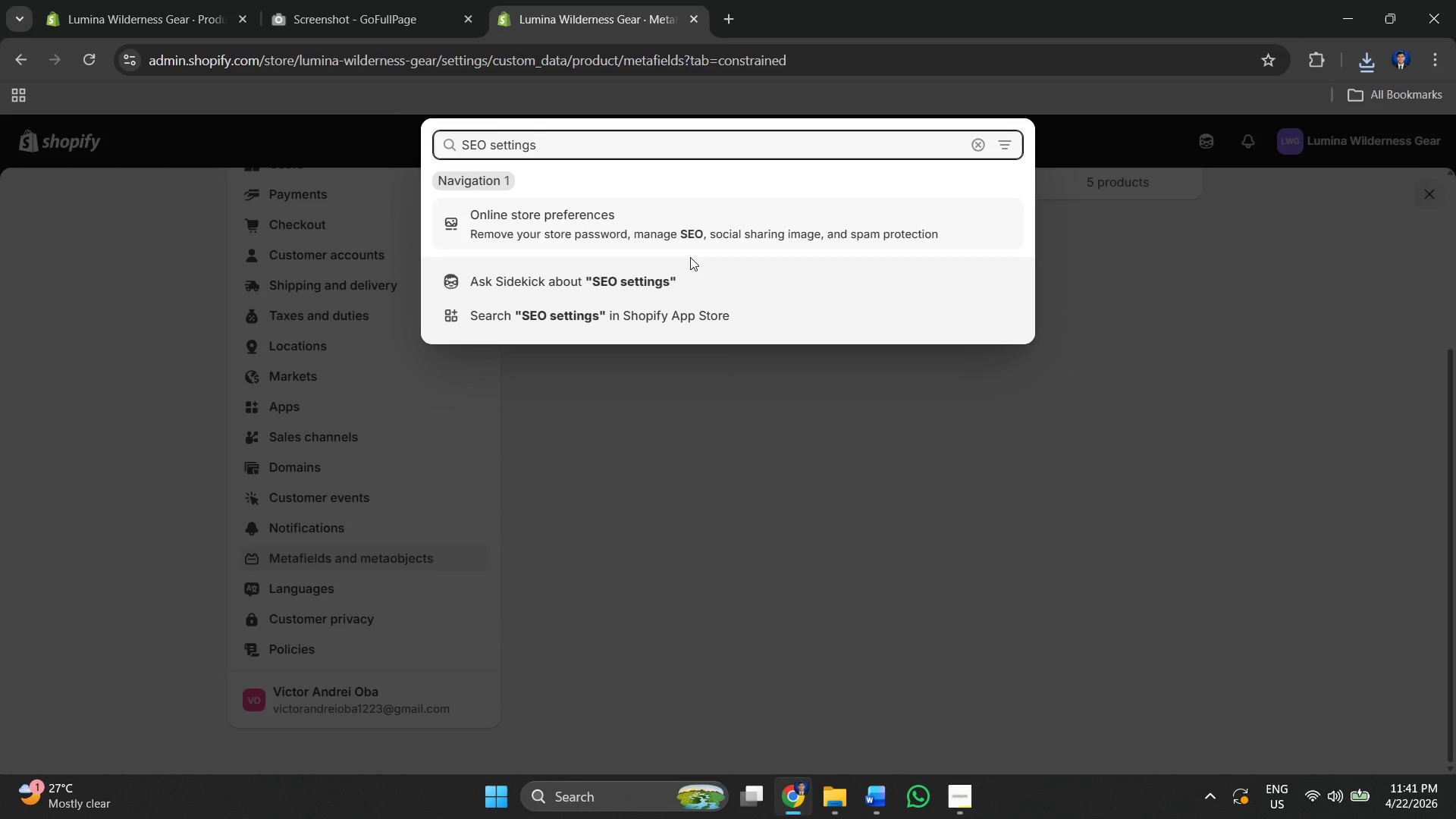 
left_click([730, 237])
 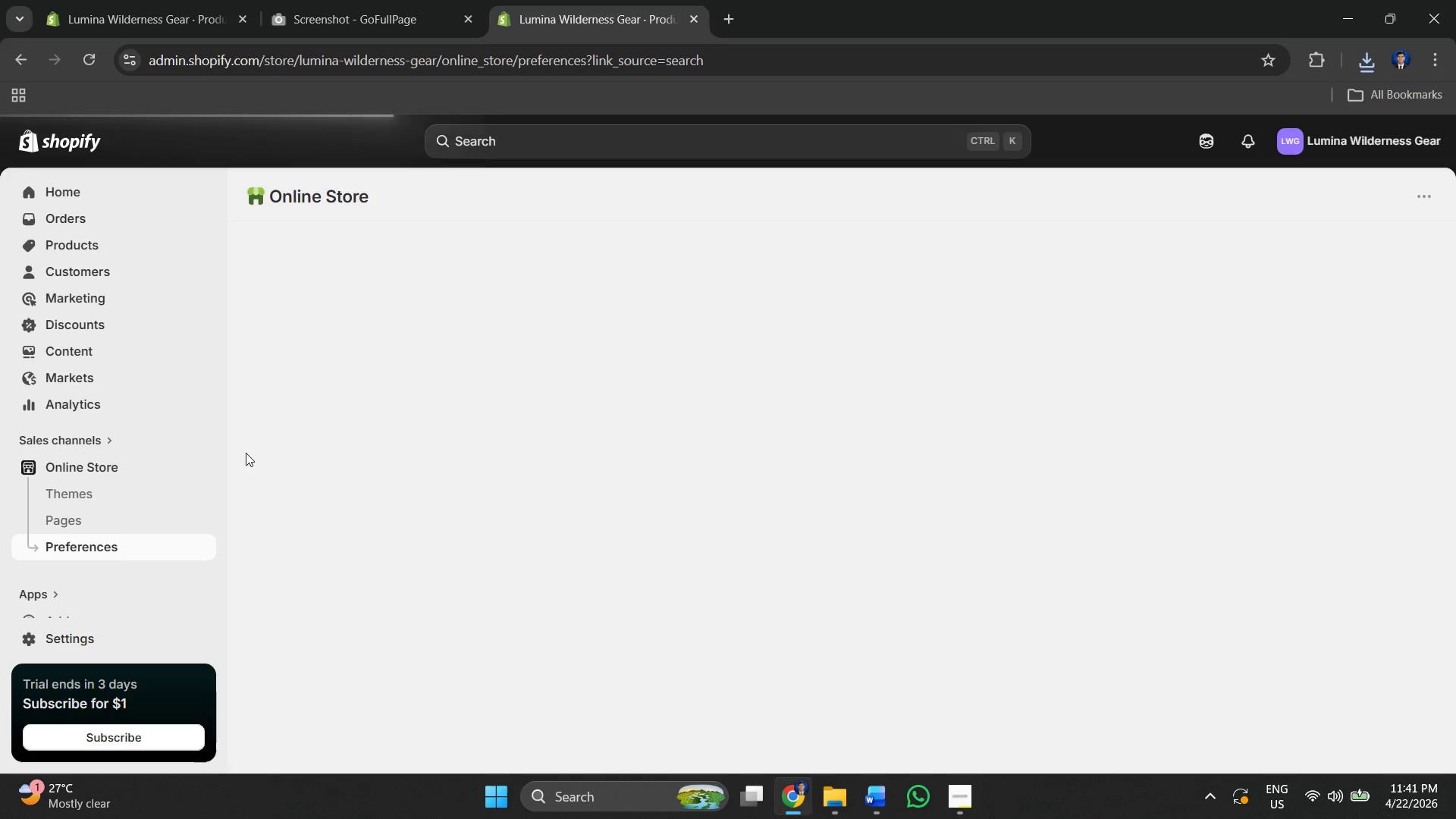 
mouse_move([548, 455])
 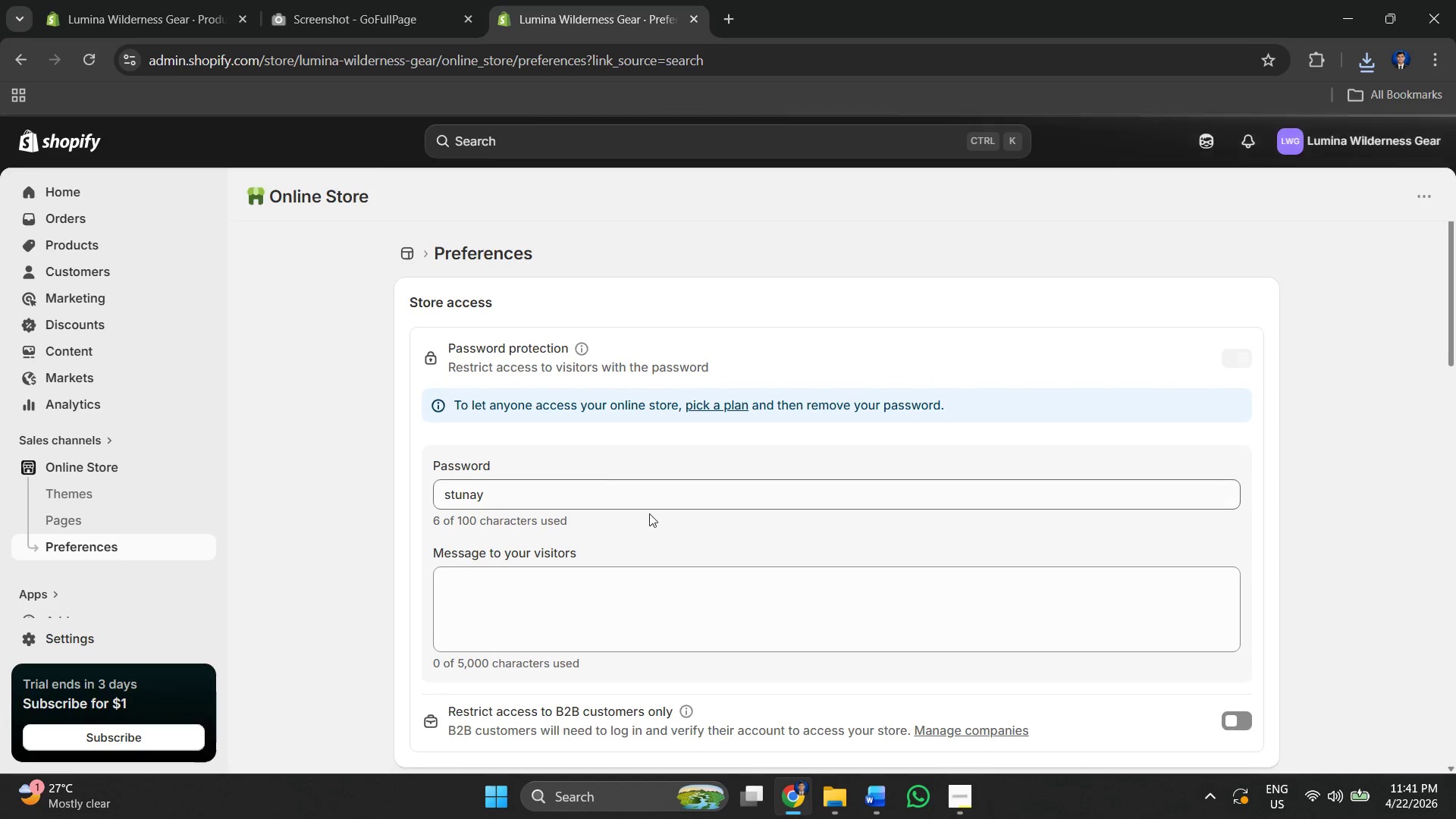 
scroll: coordinate [651, 516], scroll_direction: none, amount: 0.0
 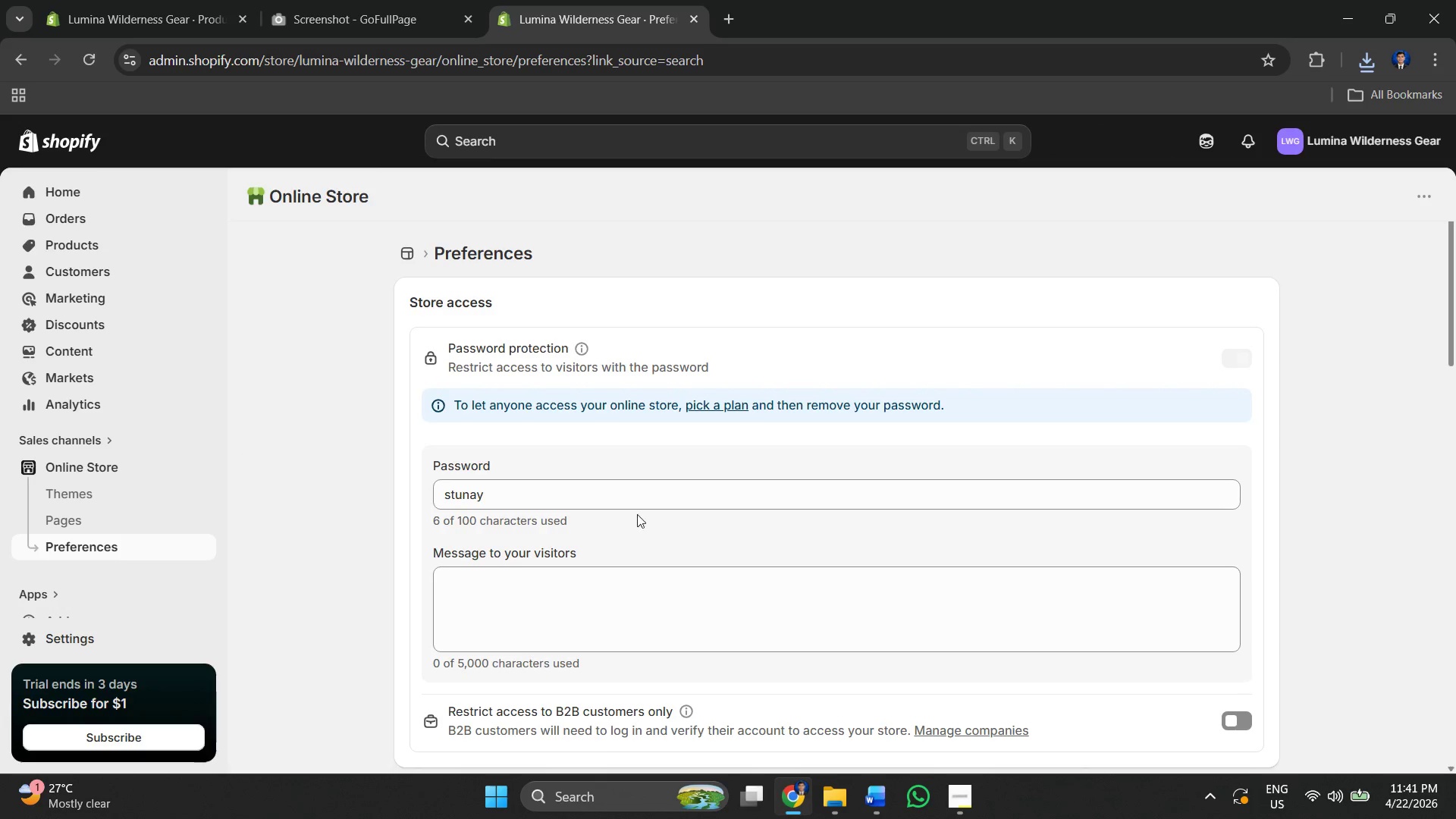 
scroll: coordinate [758, 491], scroll_direction: down, amount: 12.0
 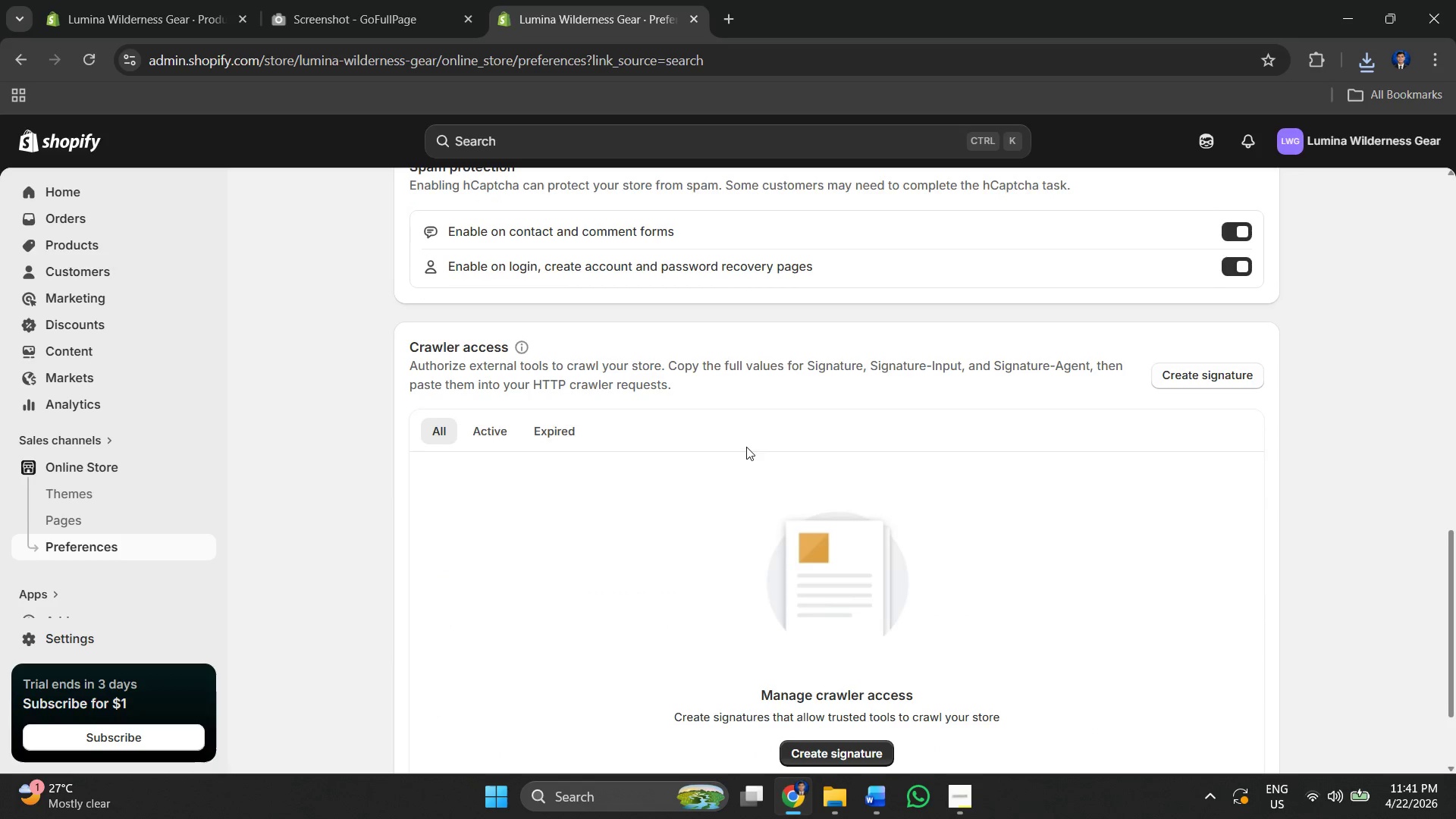 
scroll: coordinate [746, 442], scroll_direction: up, amount: 7.0
 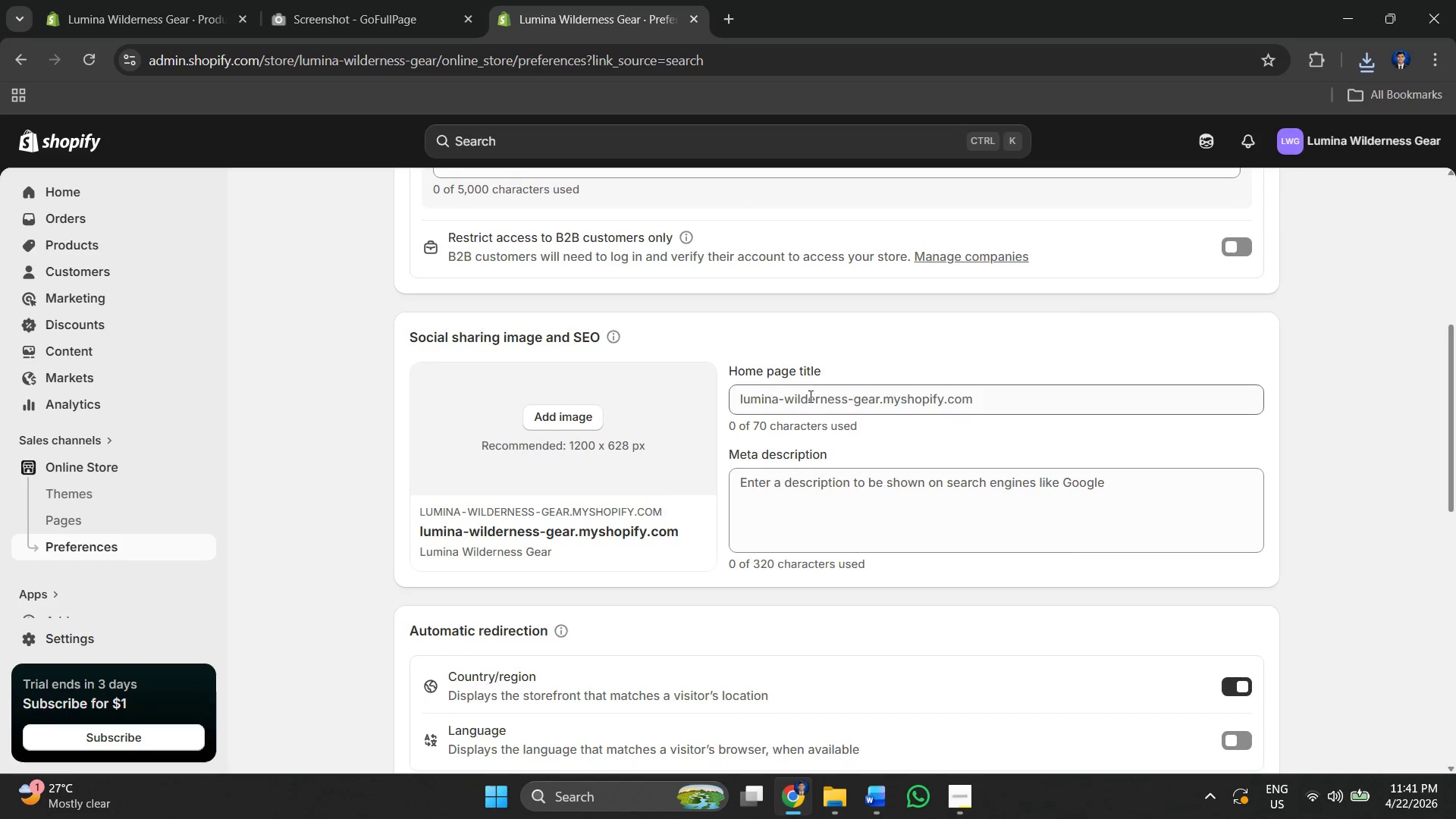 
left_click([811, 390])
 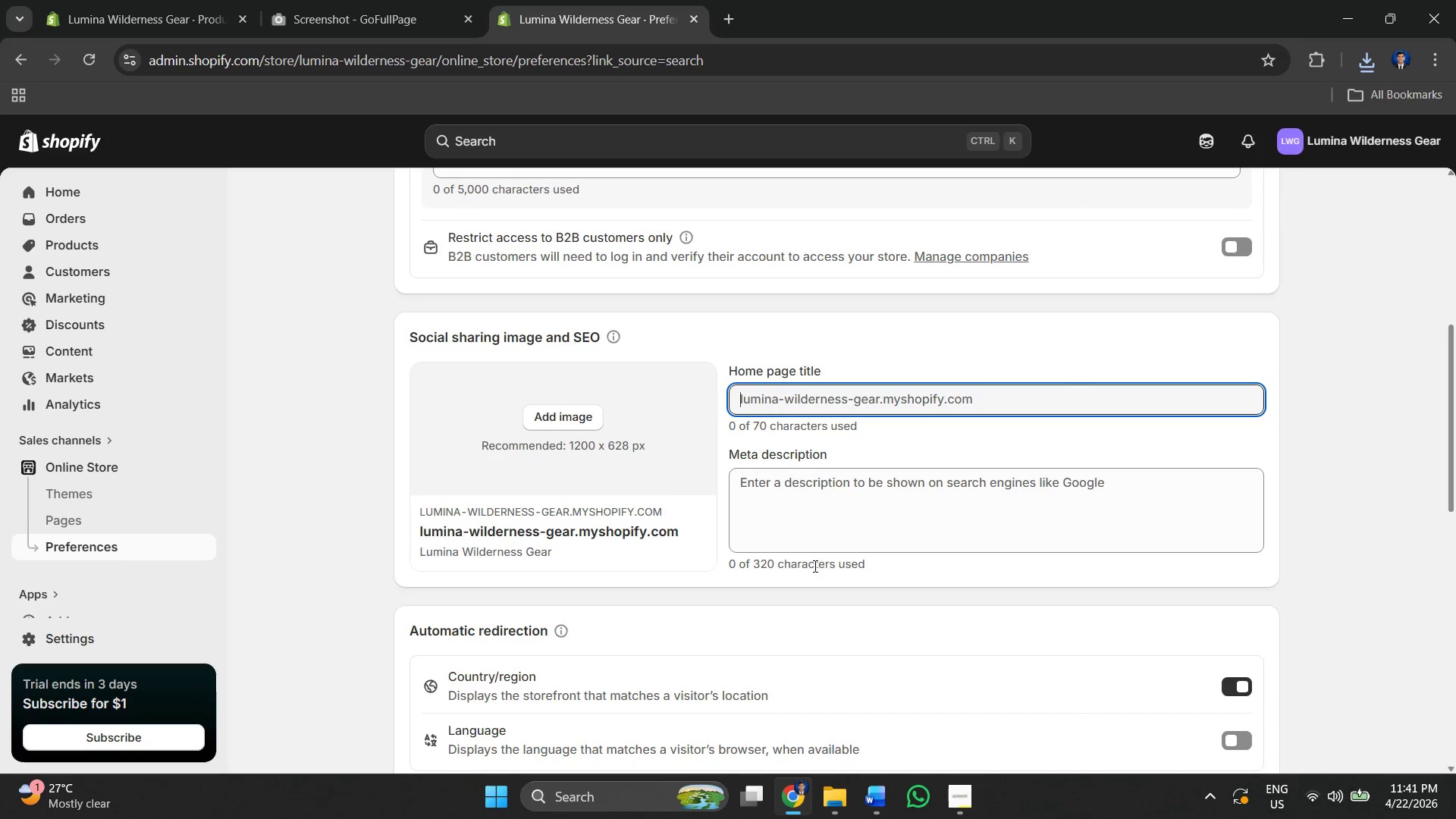 
left_click([808, 527])
 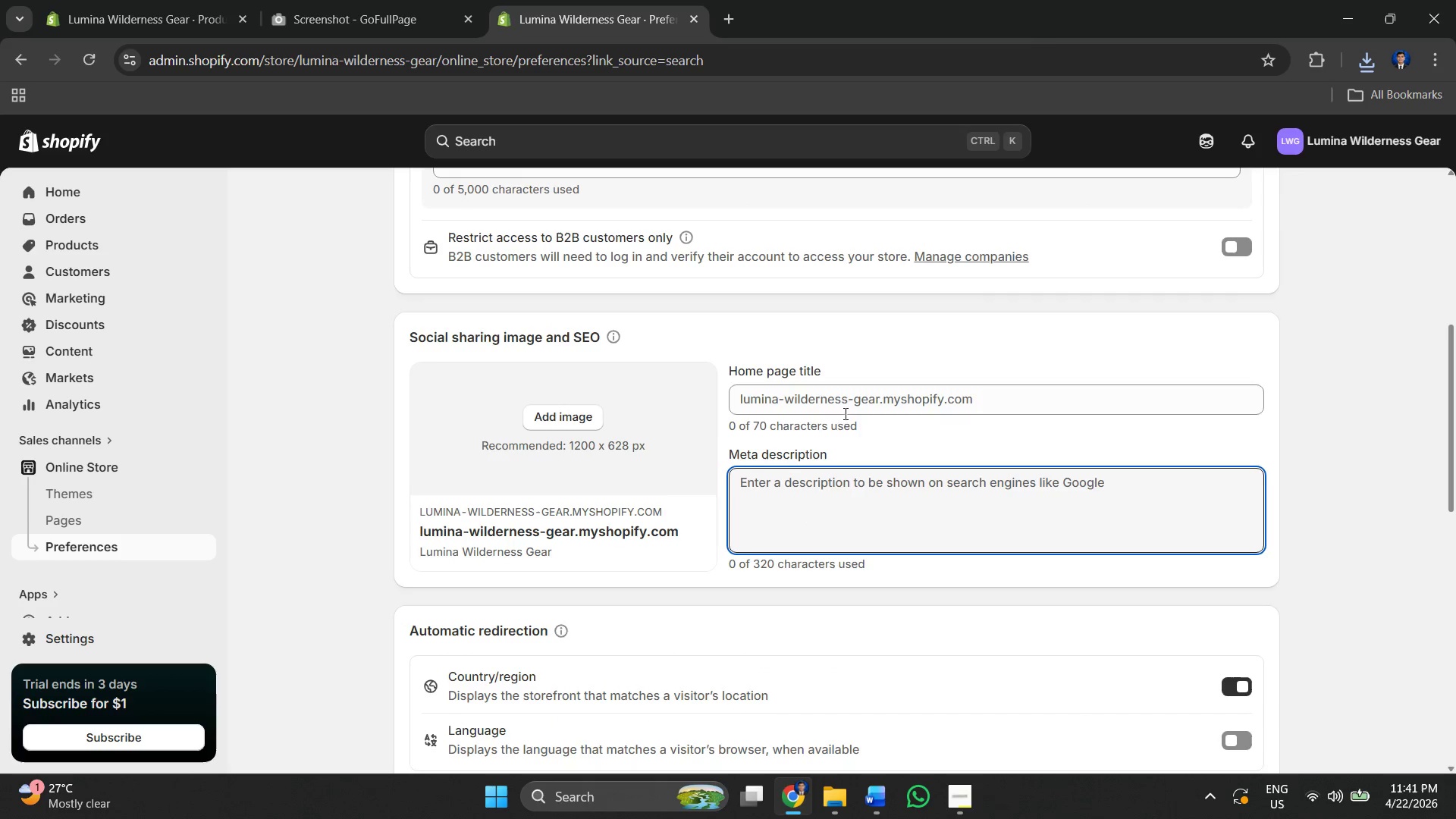 
left_click([844, 405])
 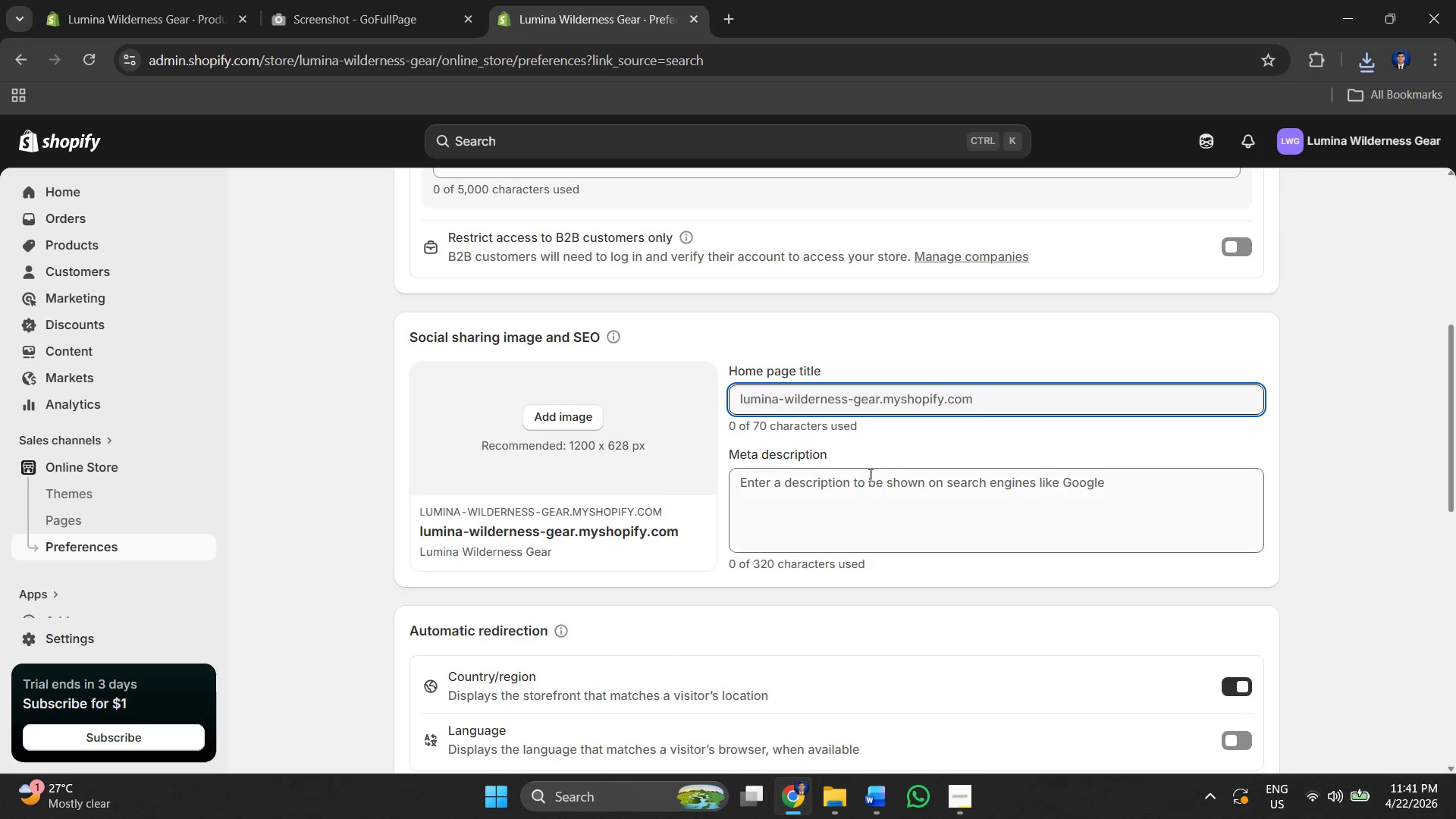 
left_click([869, 475])
 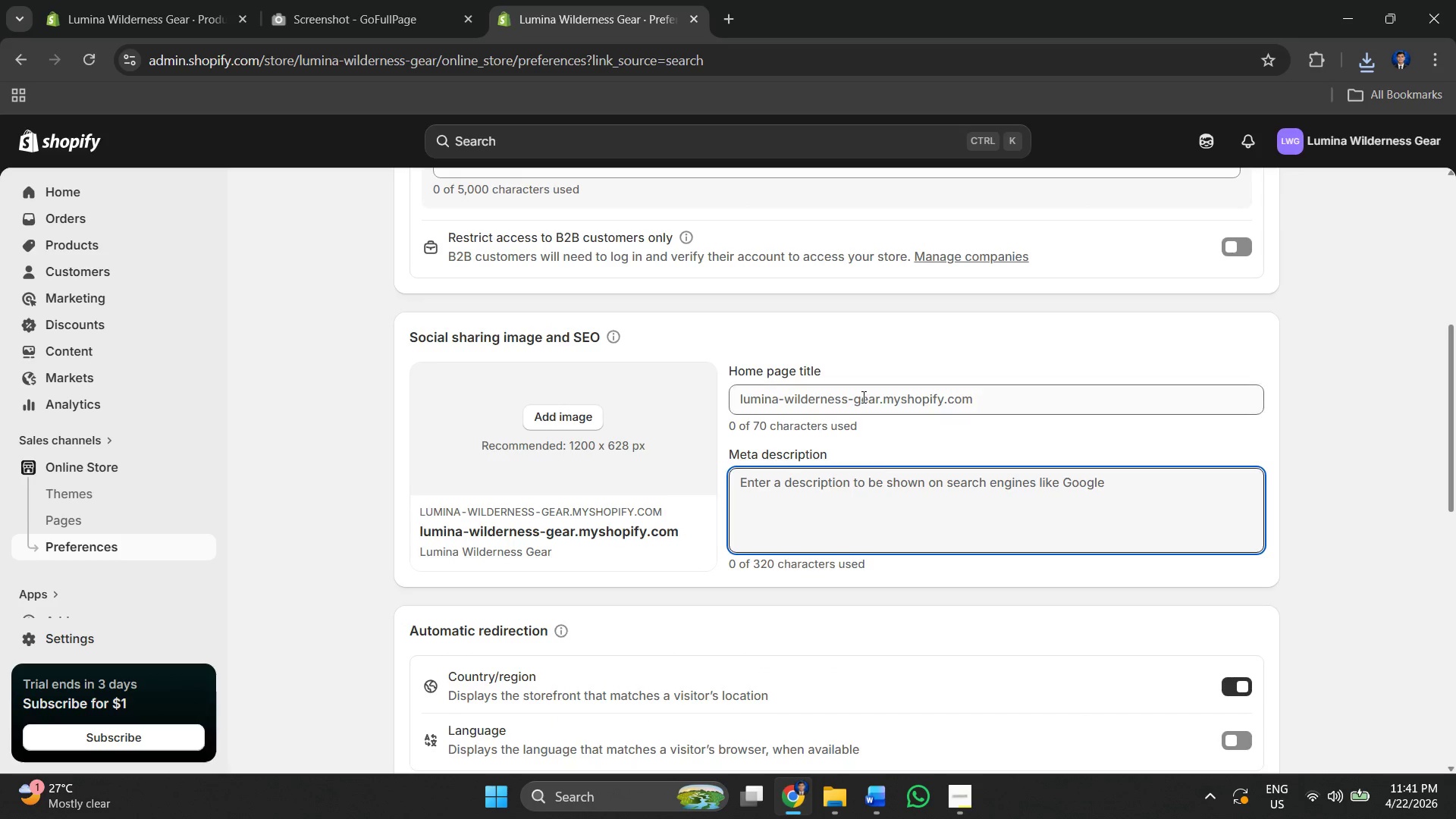 
left_click([861, 394])
 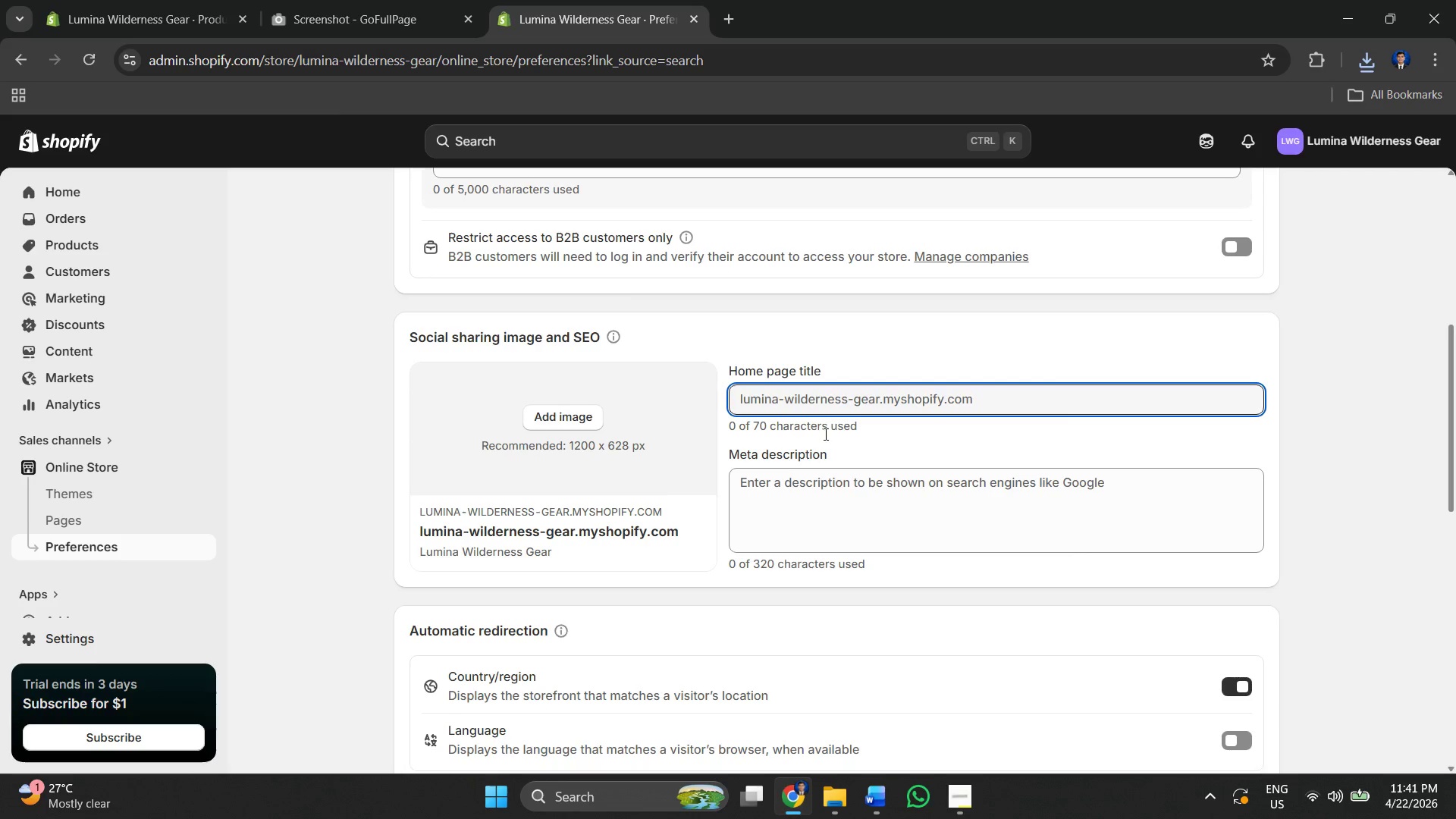 
left_click([831, 510])
 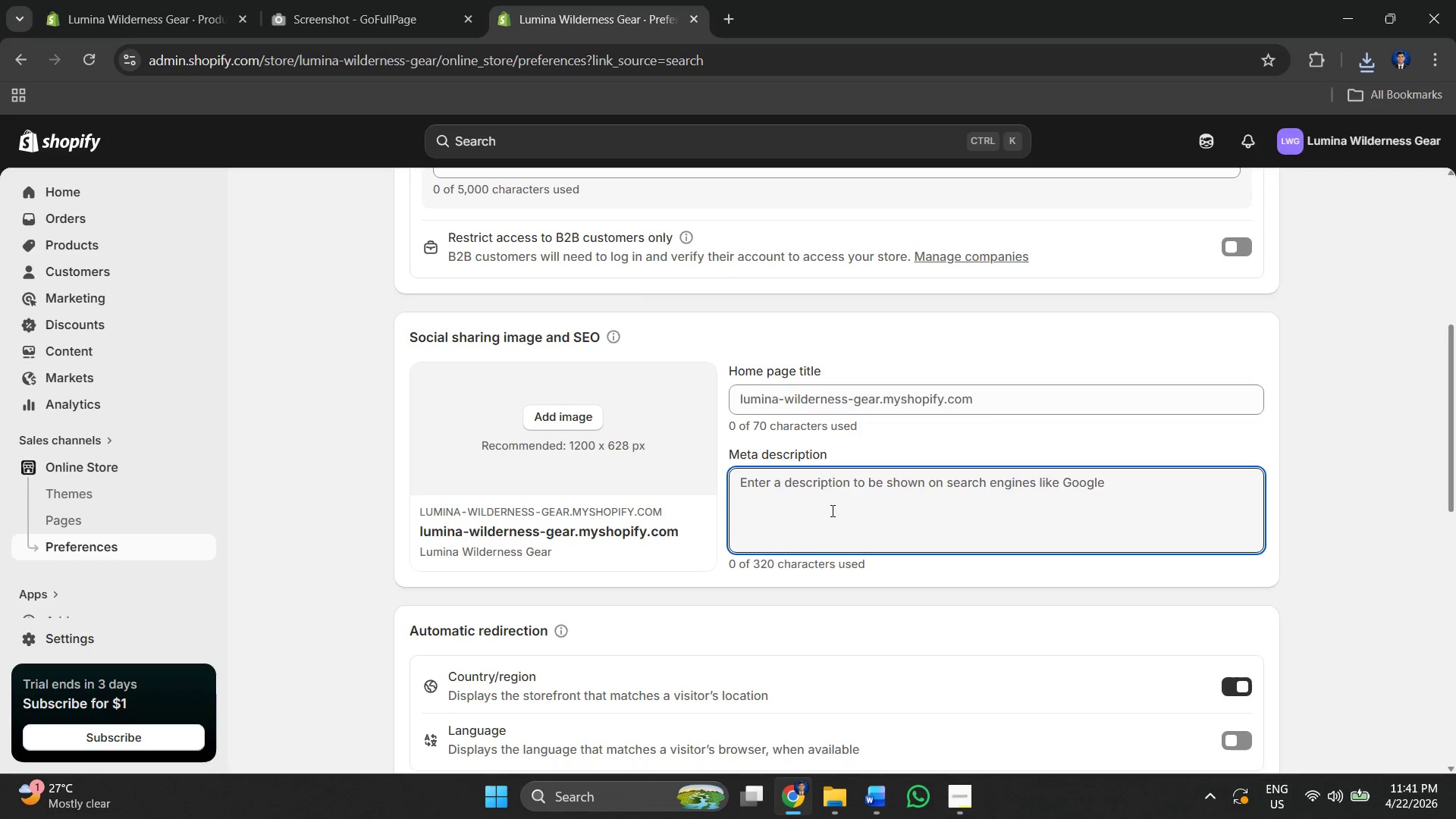 
key(Alt+AltLeft)
 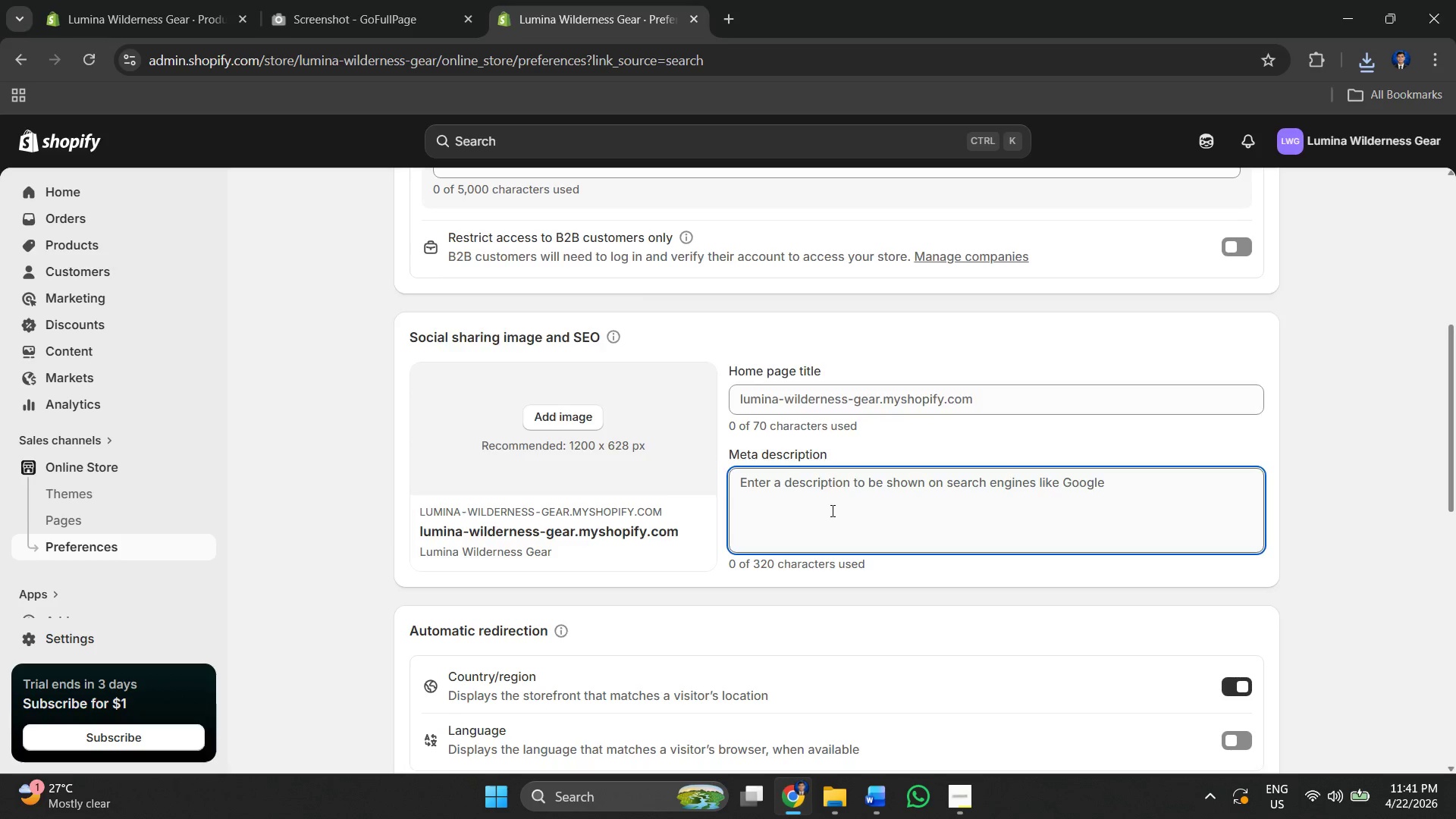 
key(Alt+Tab)